 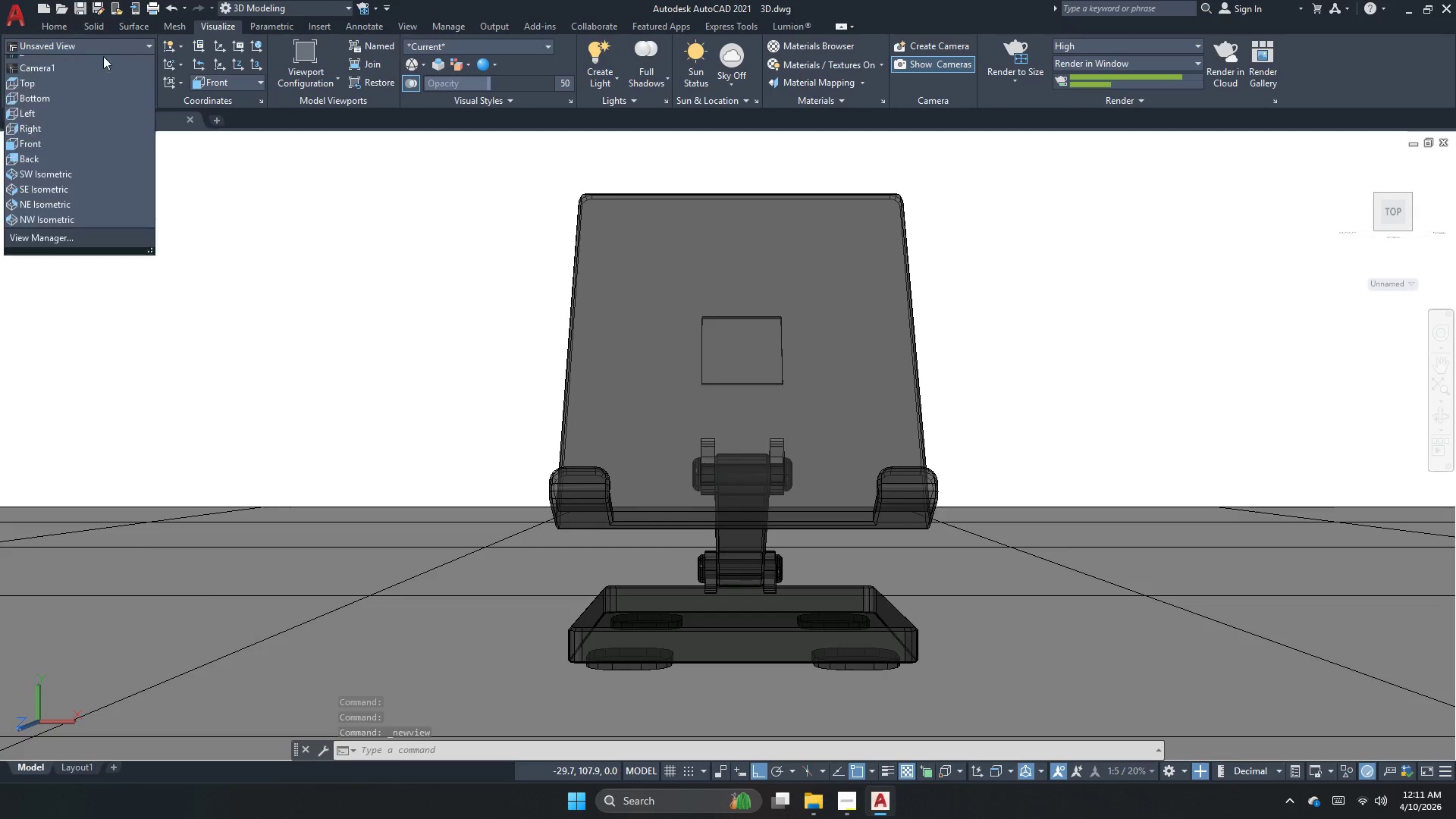 
left_click([55, 80])
 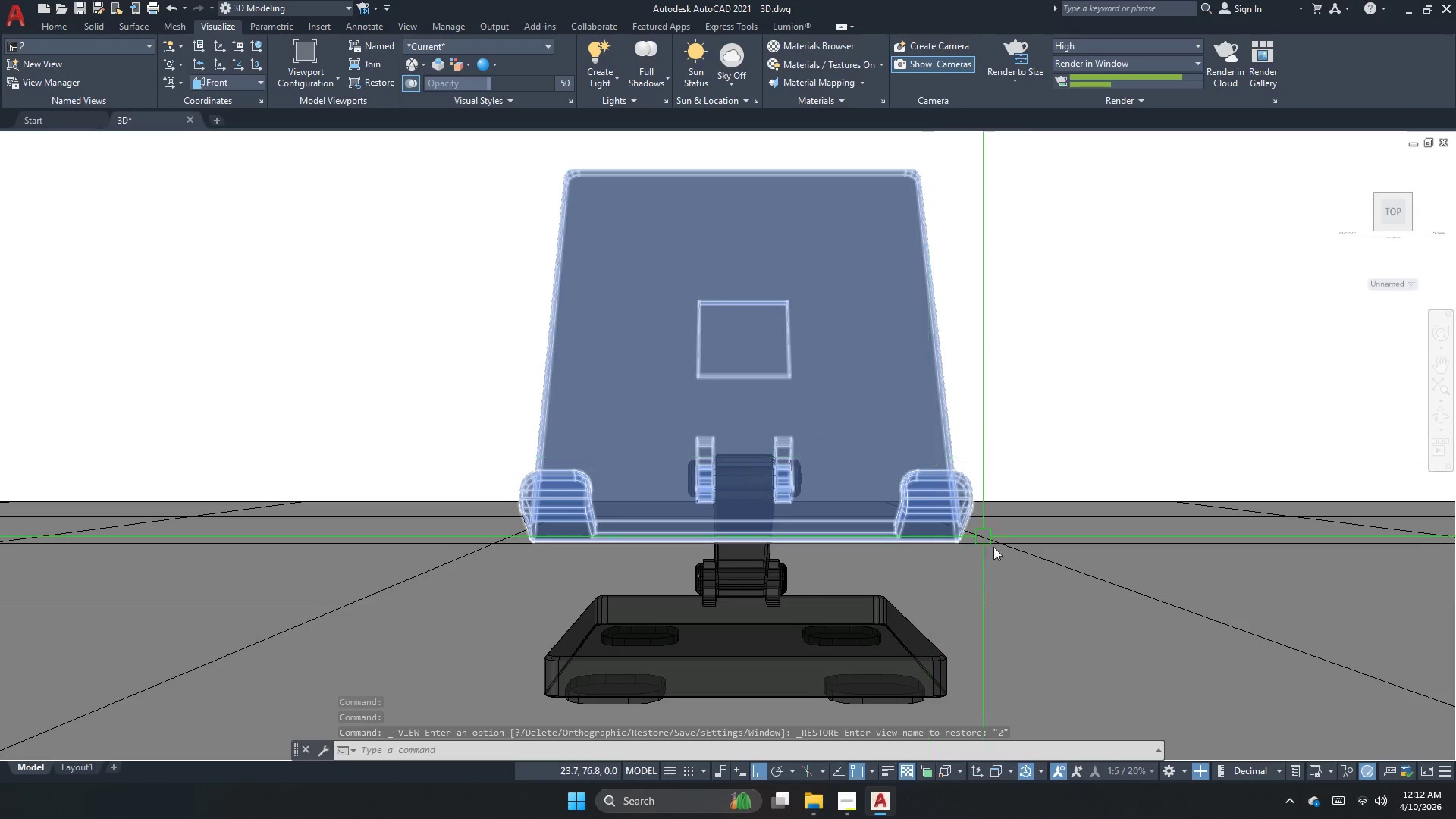 
wait(5.75)
 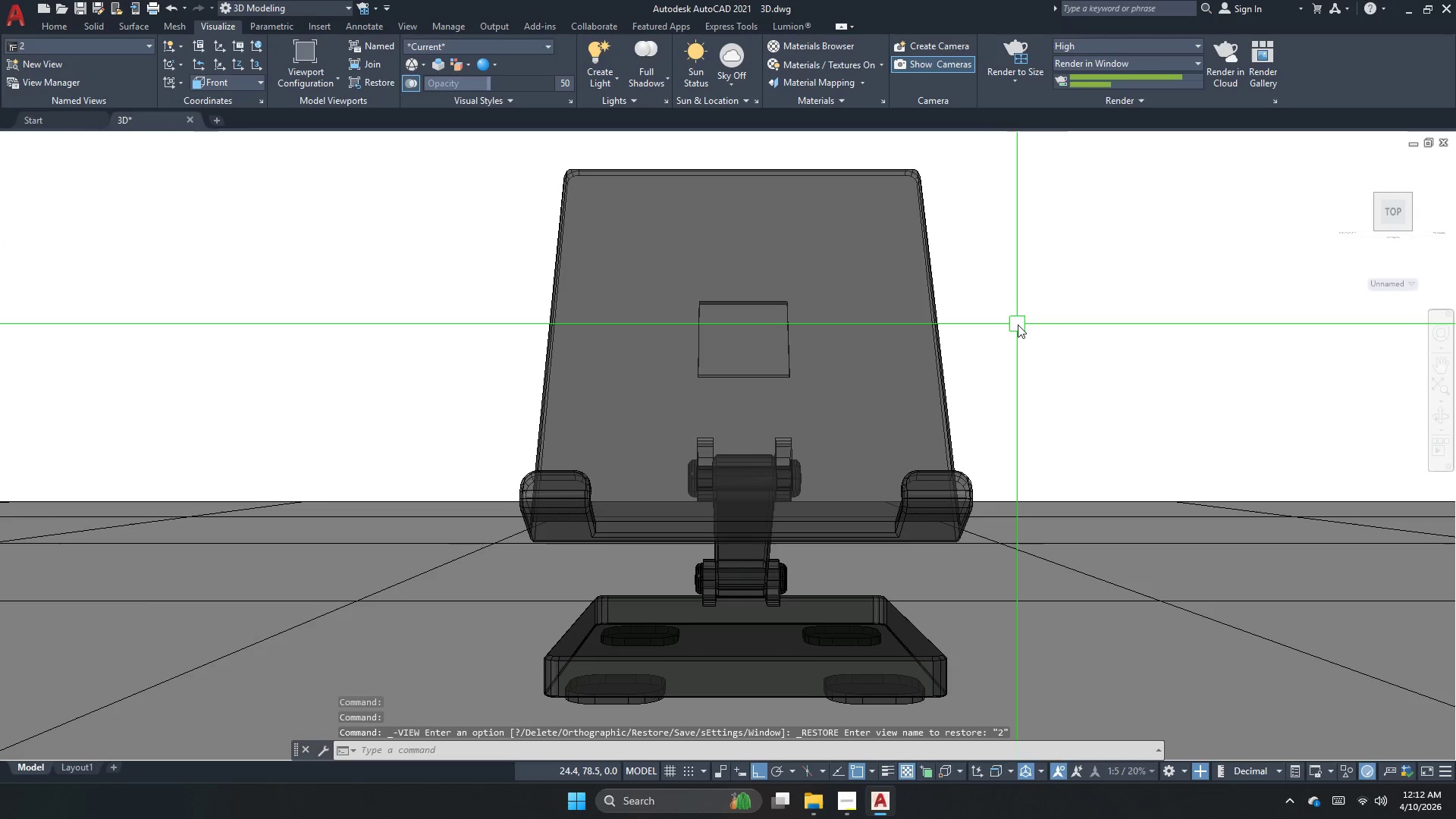 
scroll: coordinate [742, 514], scroll_direction: up, amount: 1.0
 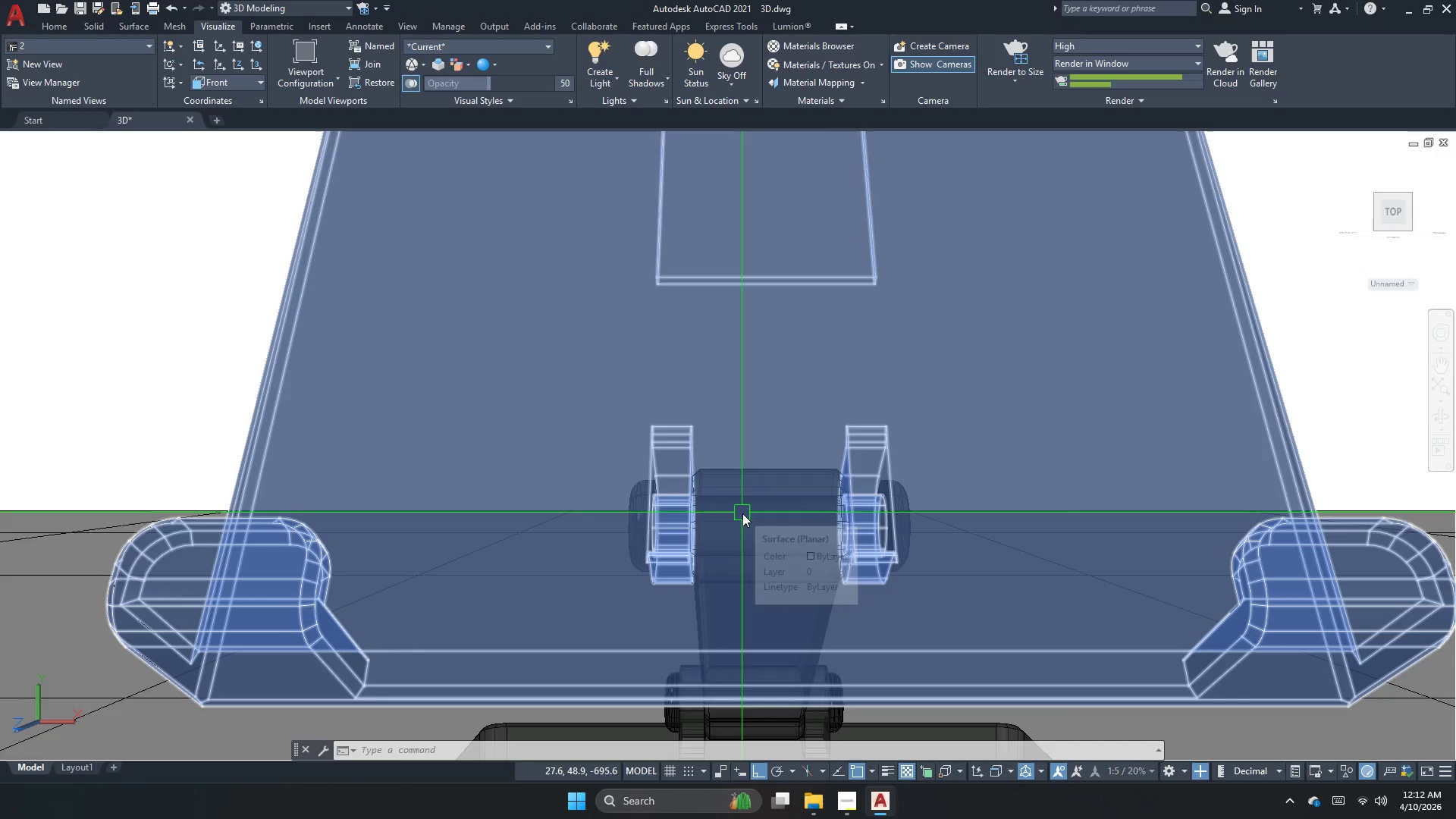 
scroll: coordinate [742, 513], scroll_direction: down, amount: 1.0
 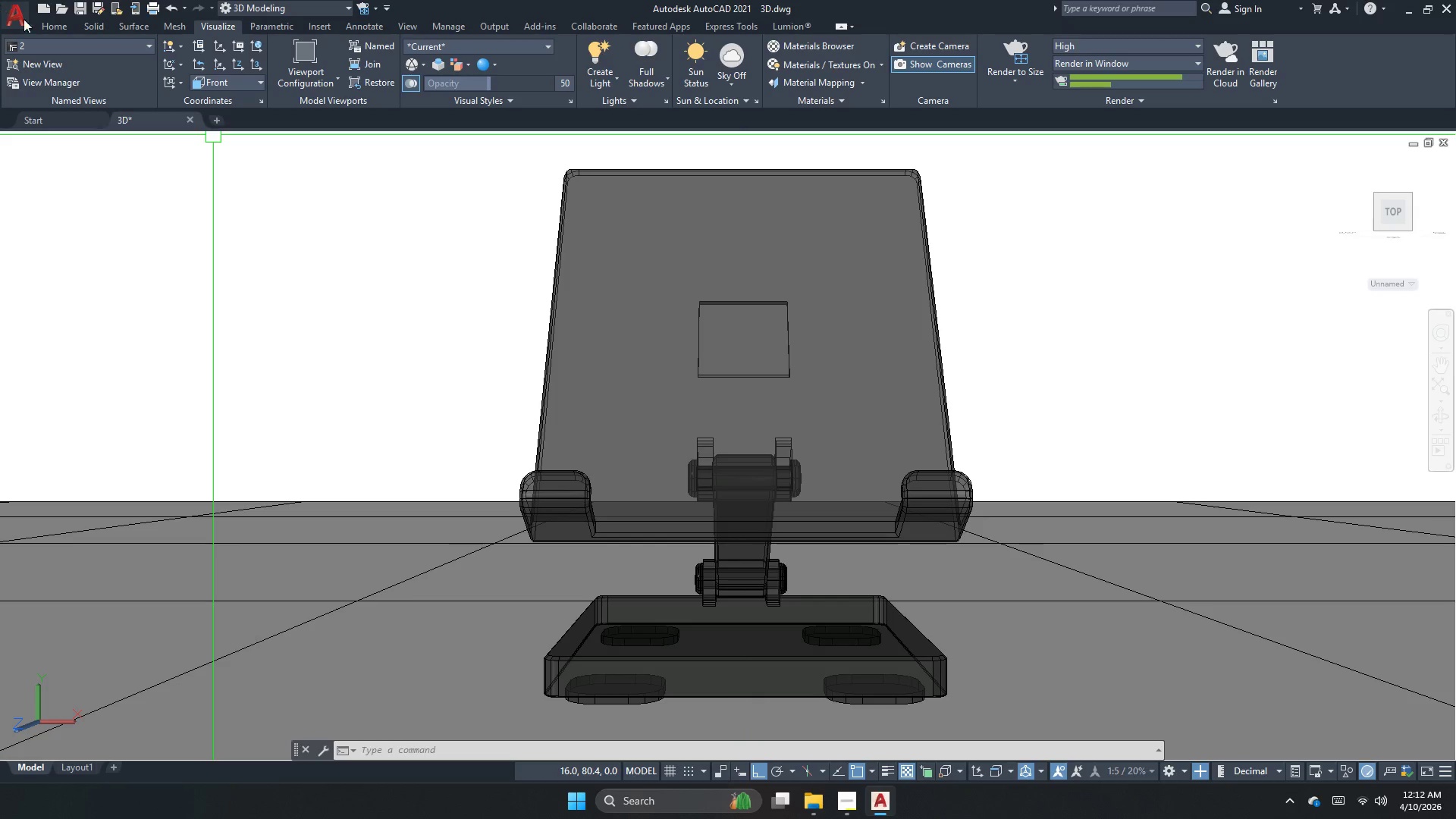 
left_click([74, 49])
 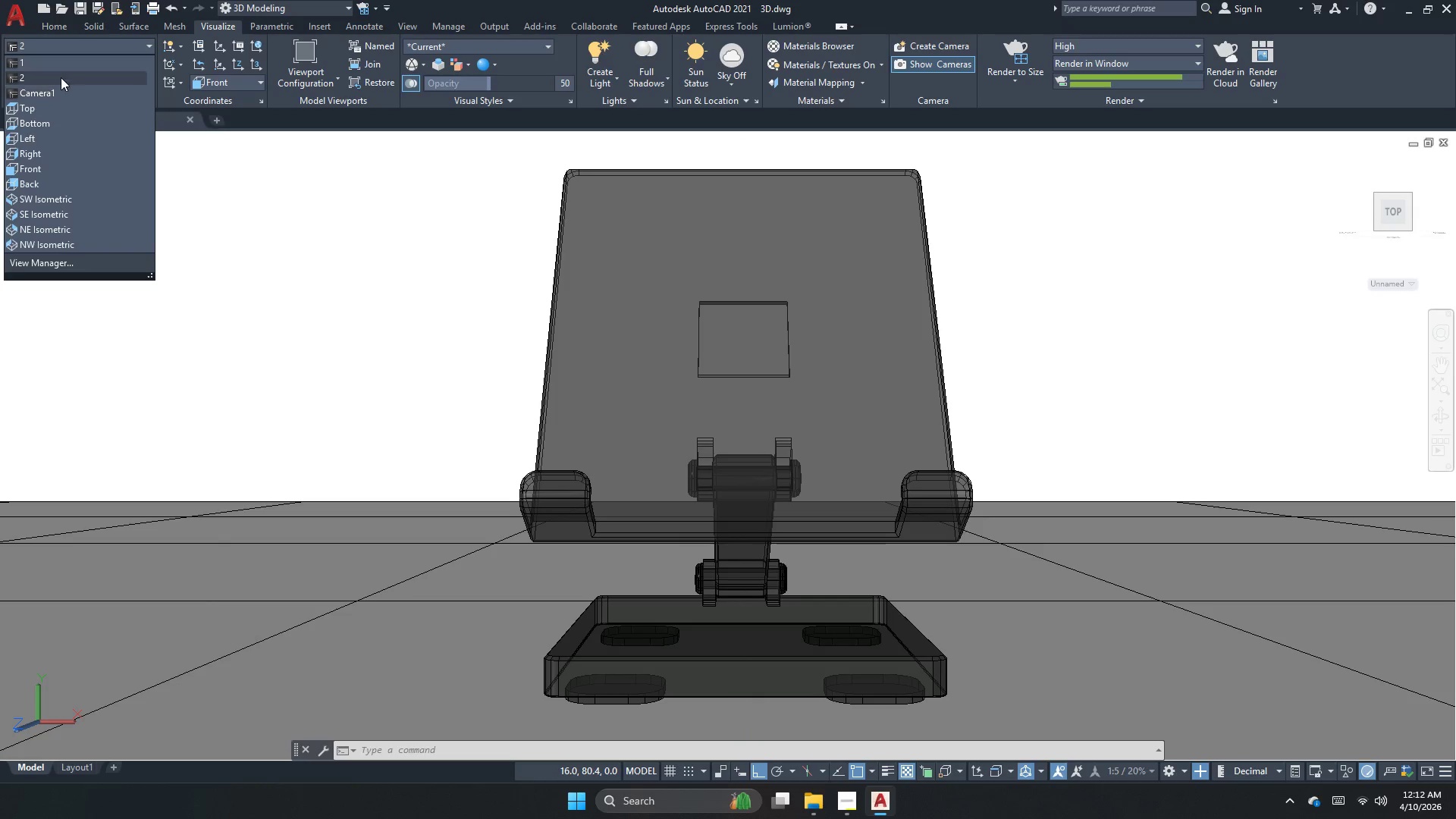 
left_click([61, 77])
 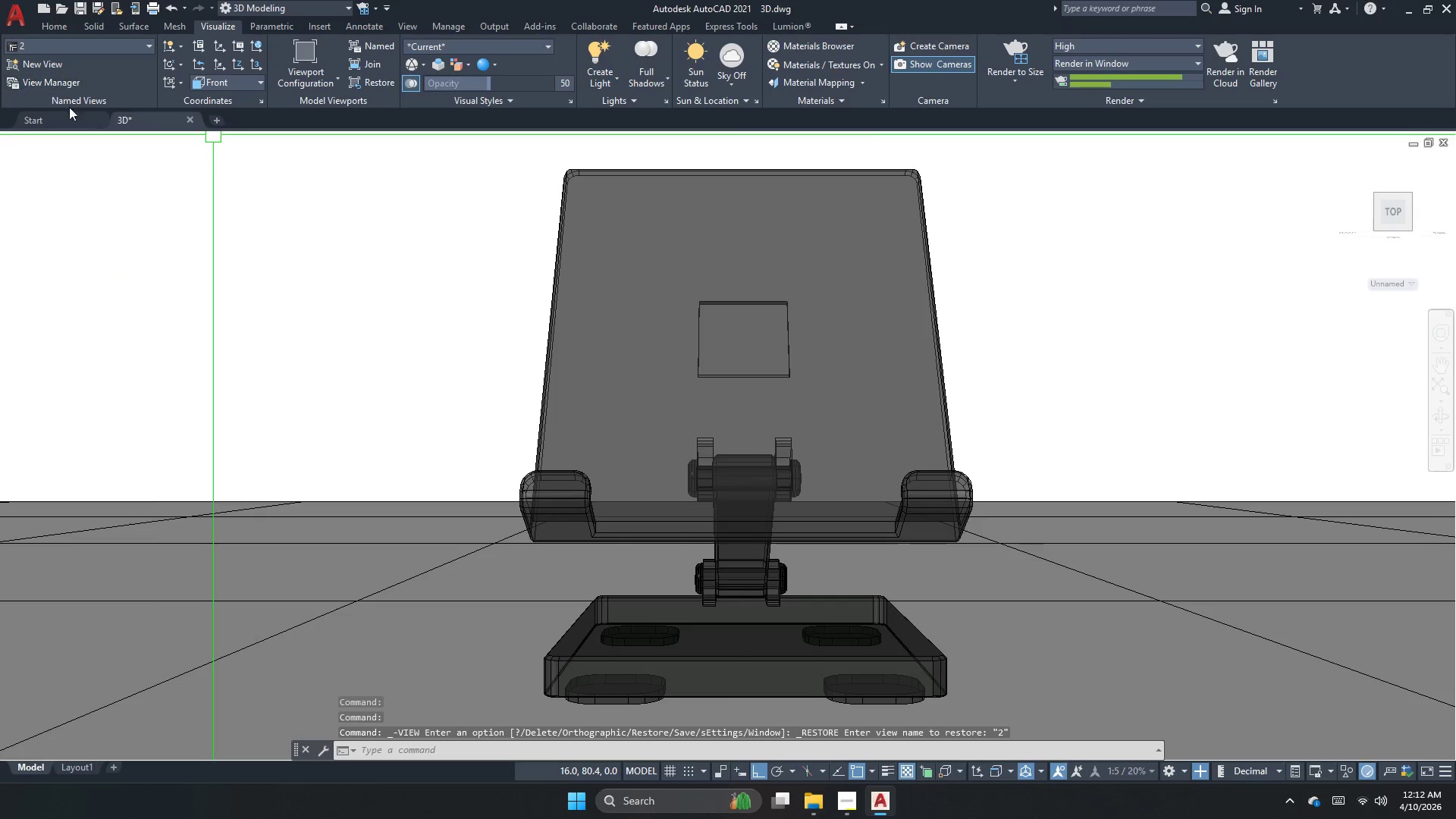 
mouse_move([1442, 204])
 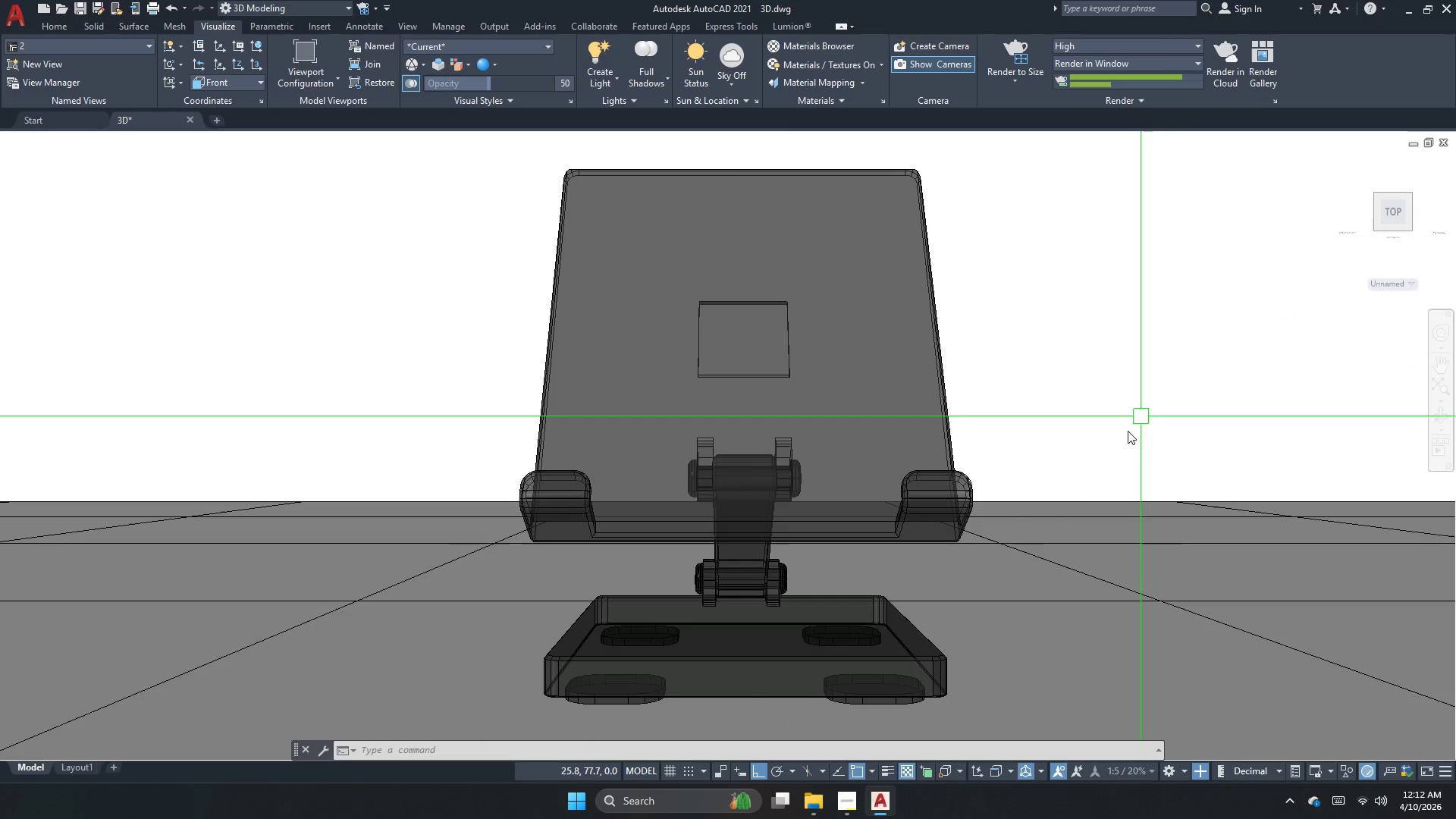 
wait(5.89)
 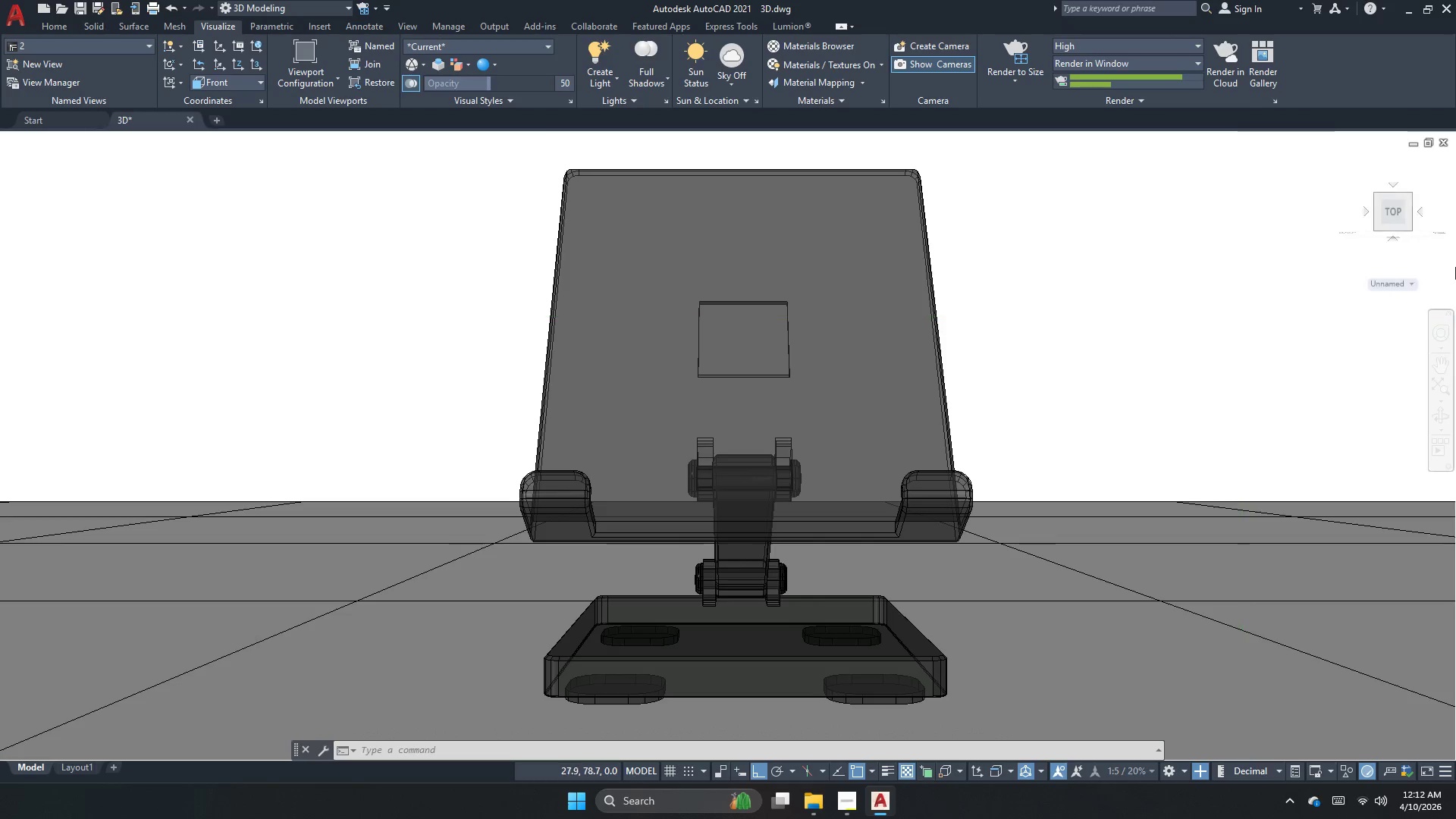 
left_click([824, 818])
 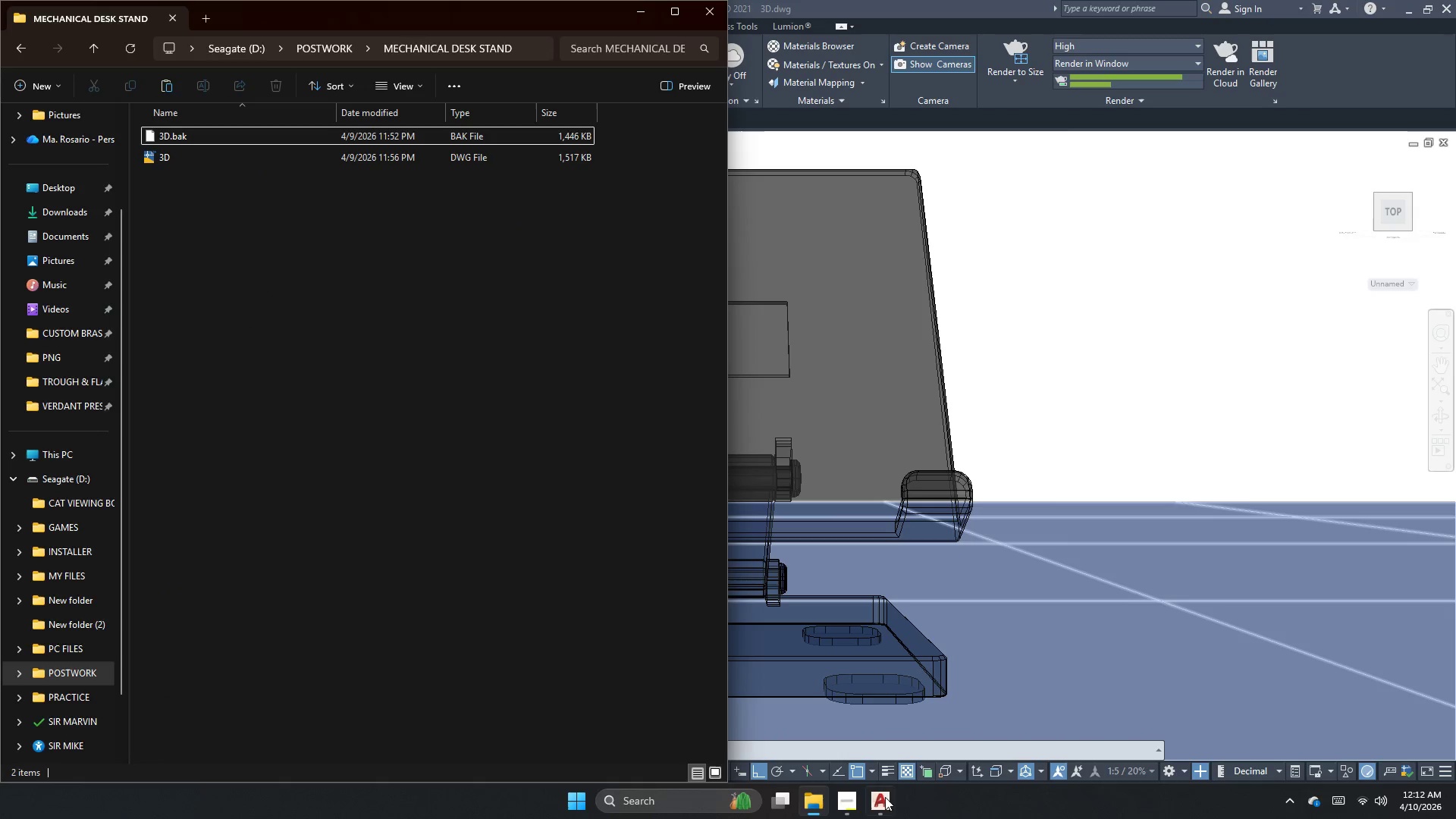 
left_click([858, 808])